 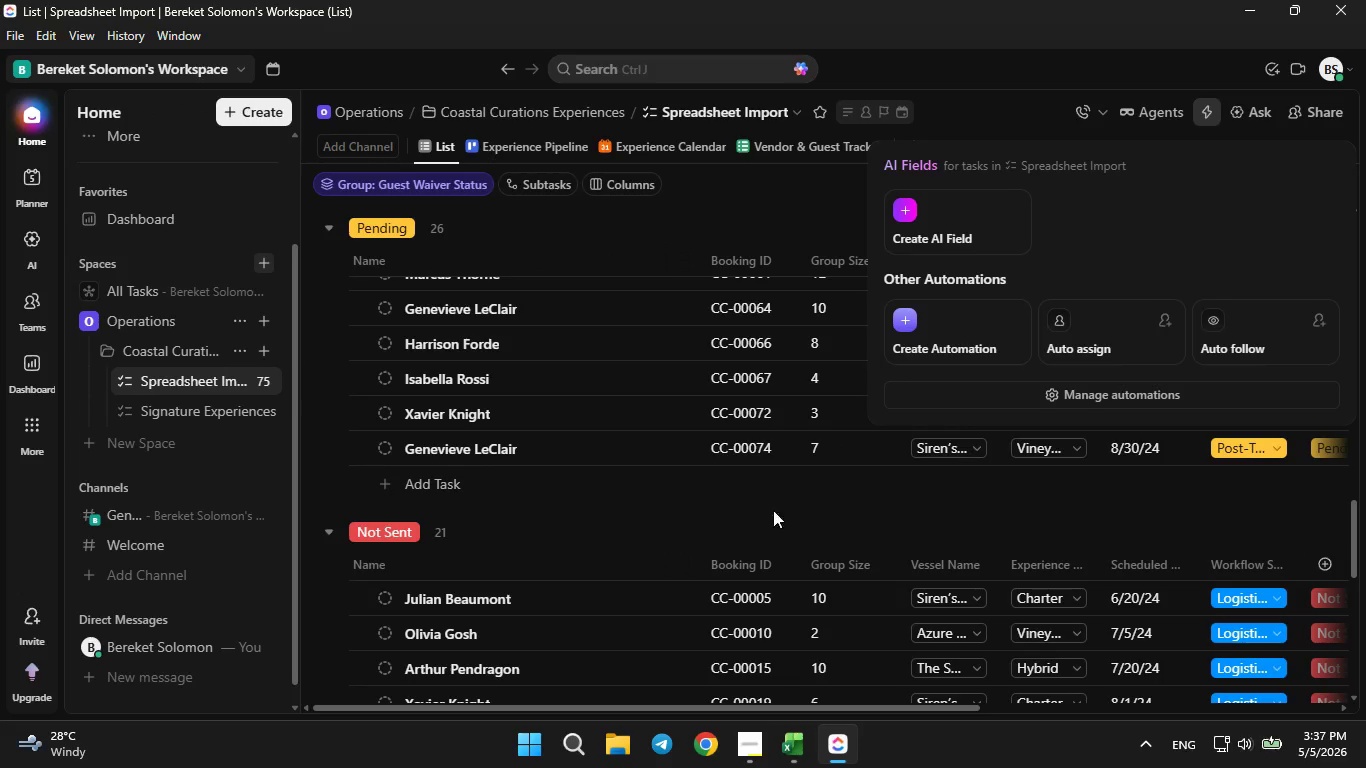 
left_click([1279, 109])
 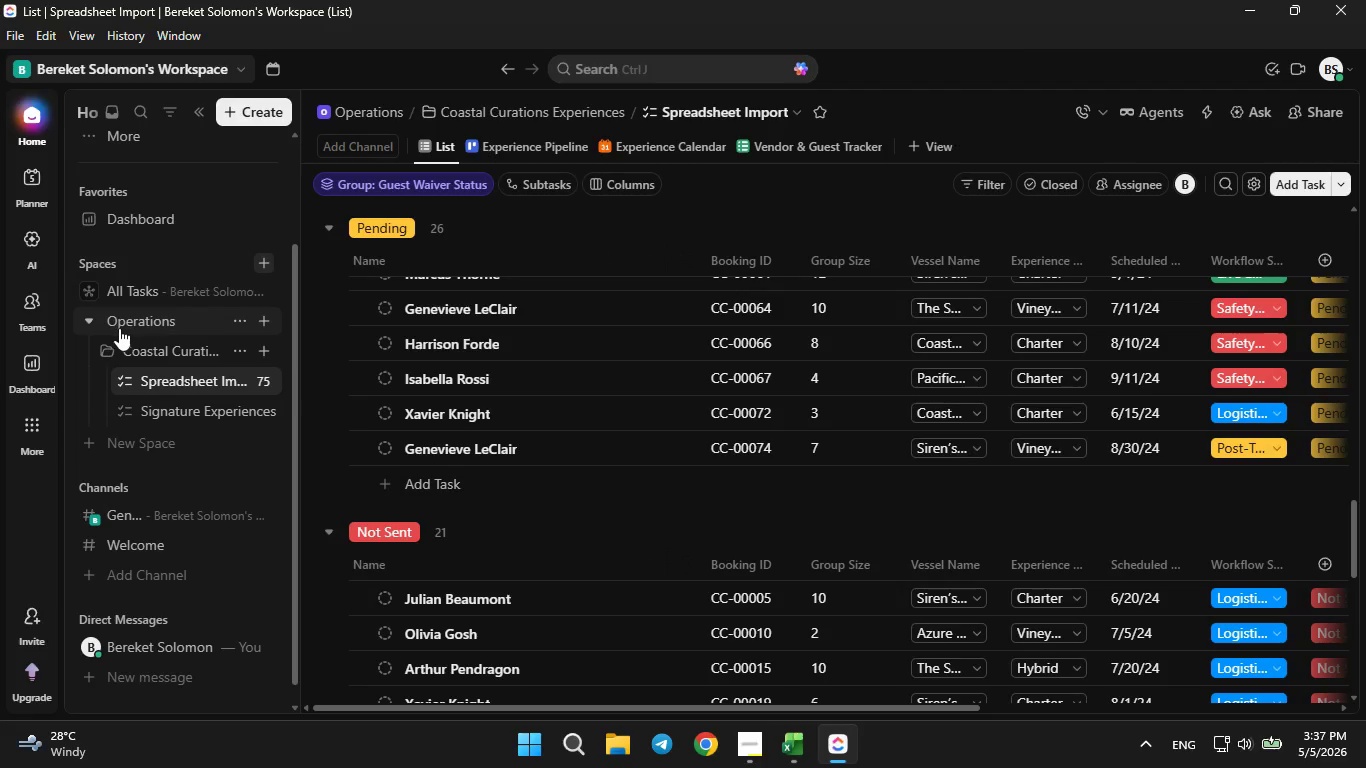 
left_click([101, 356])
 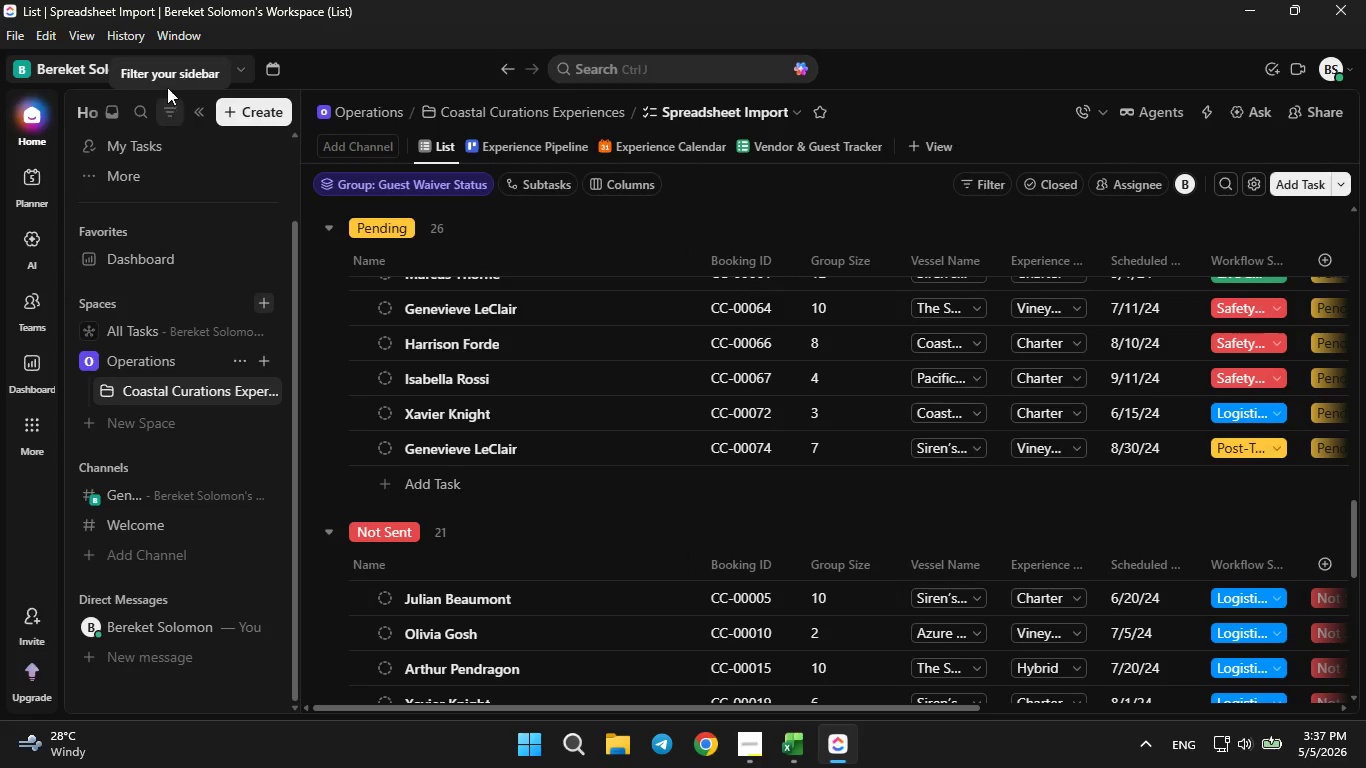 
left_click([174, 65])
 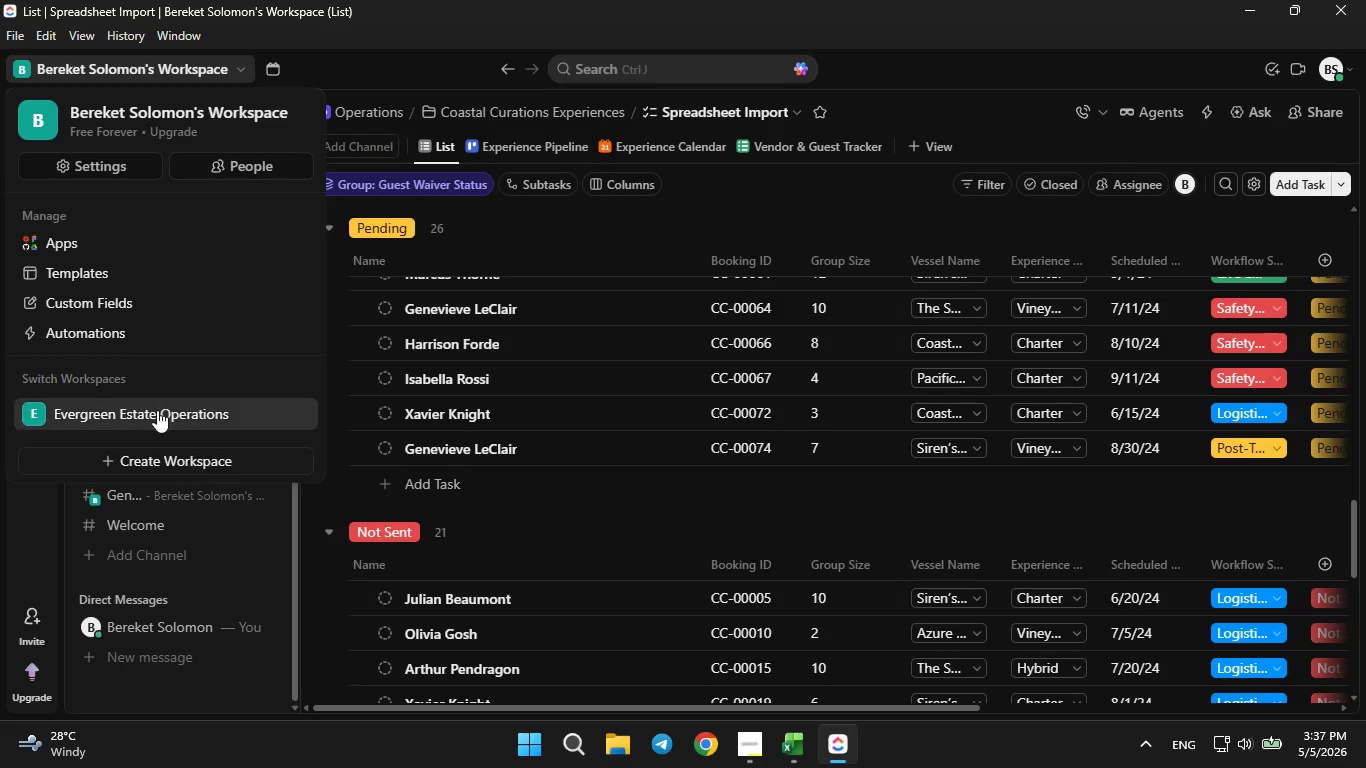 
left_click([157, 411])
 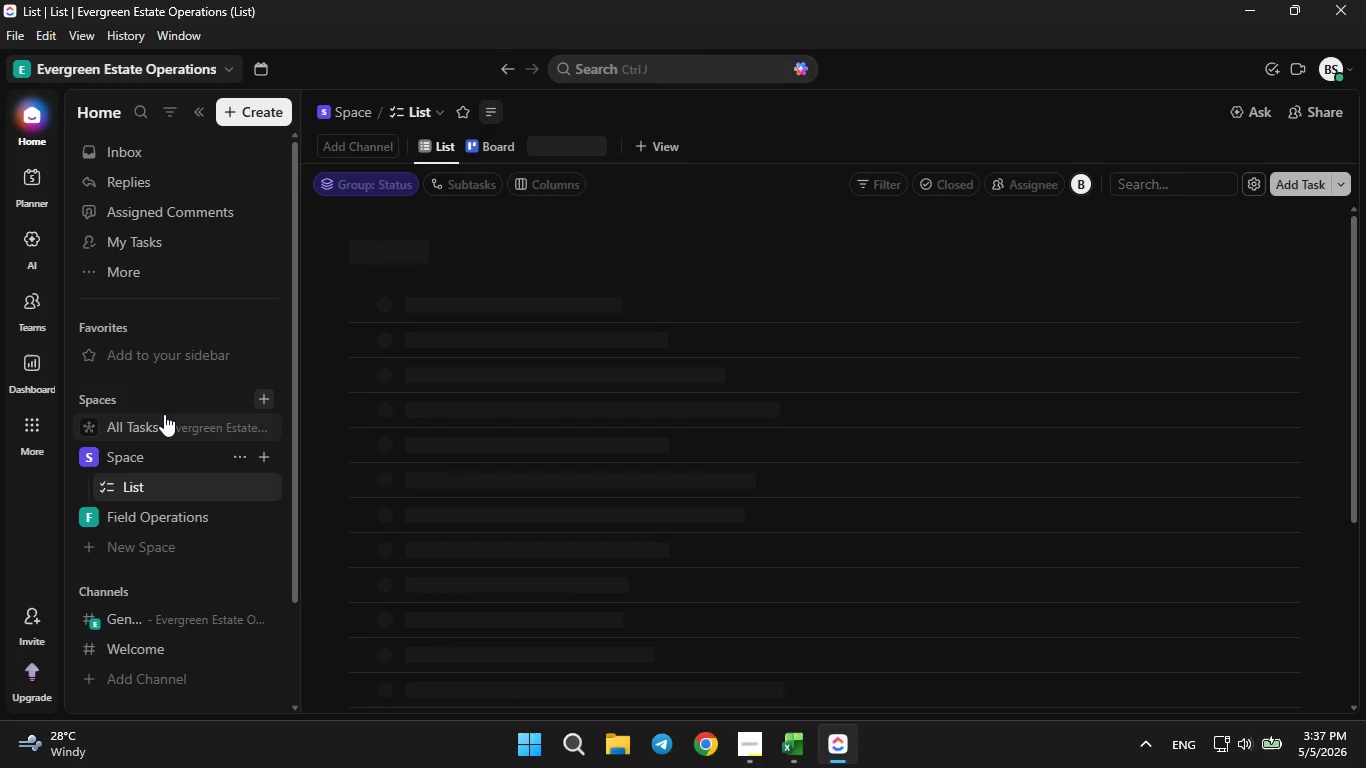 
wait(12.2)
 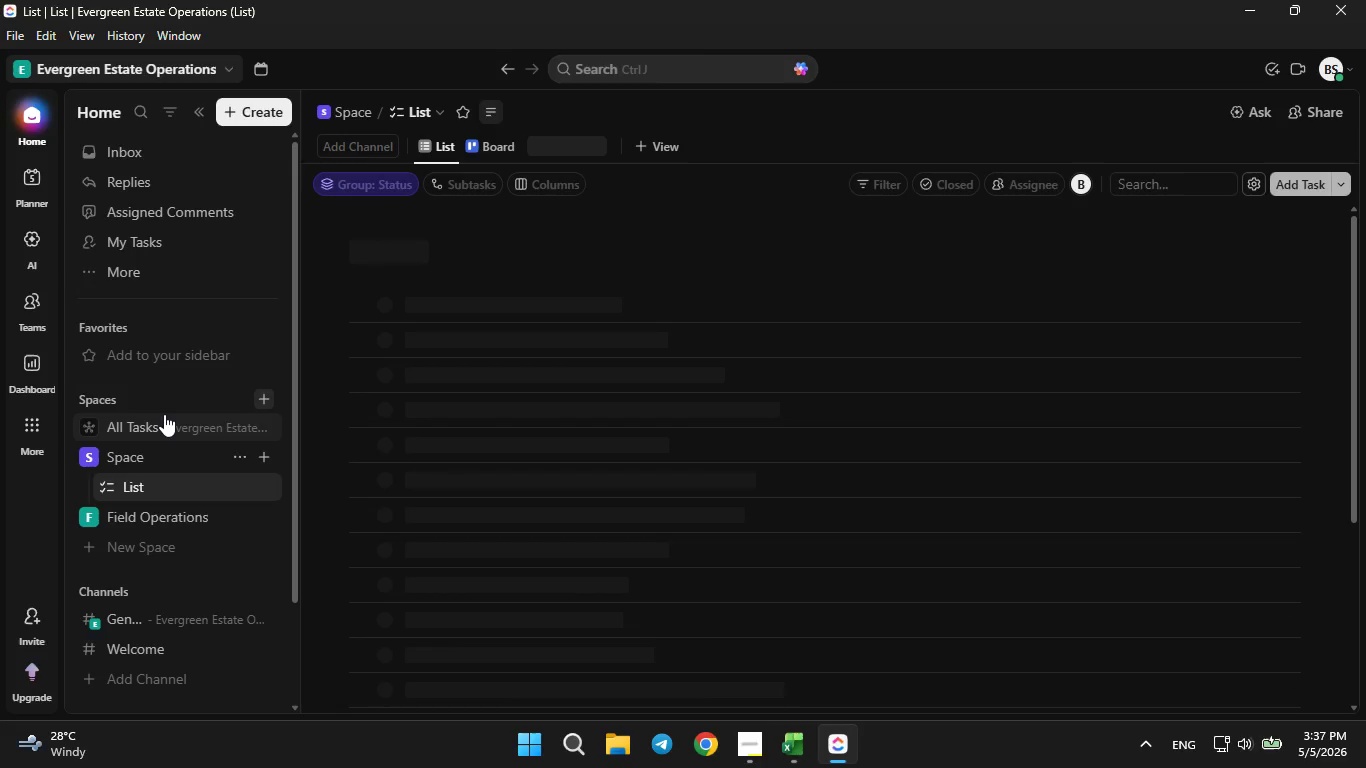 
left_click([126, 516])
 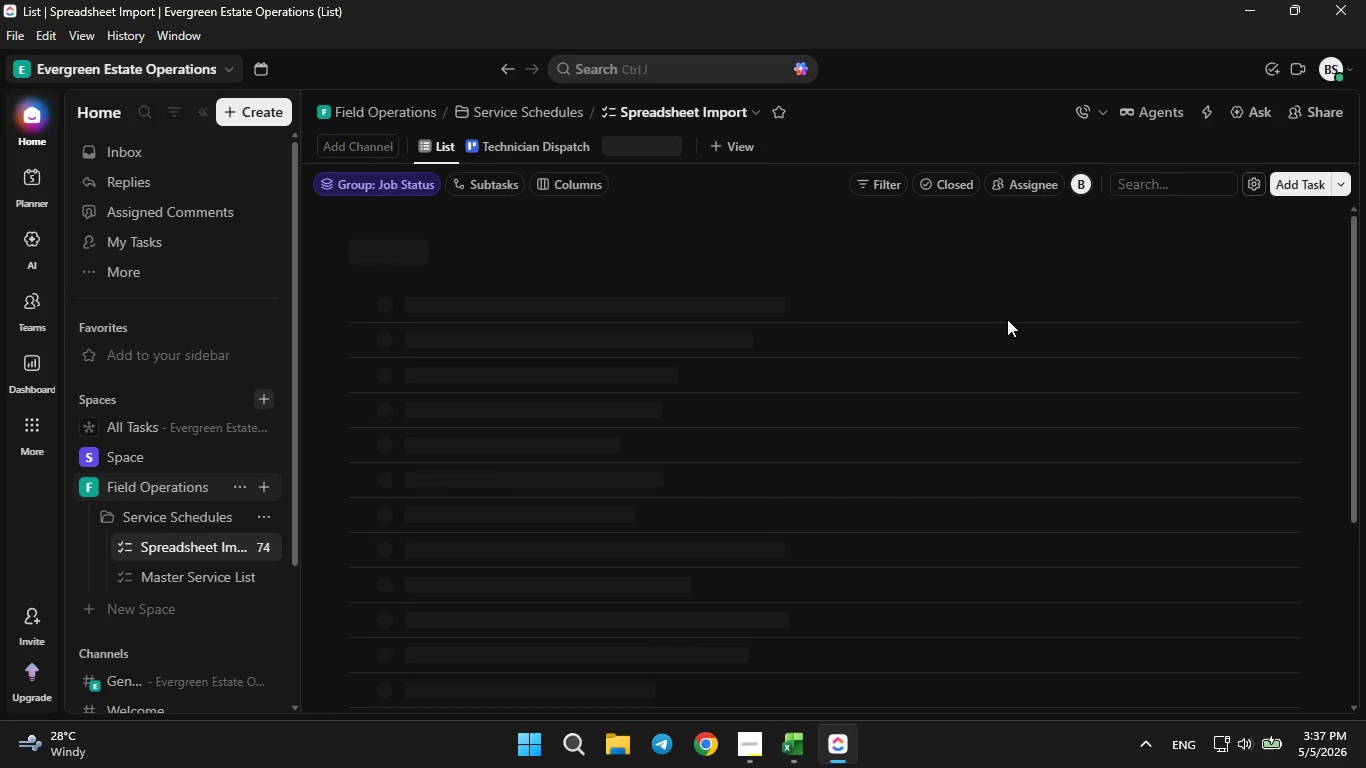 
left_click([1205, 108])
 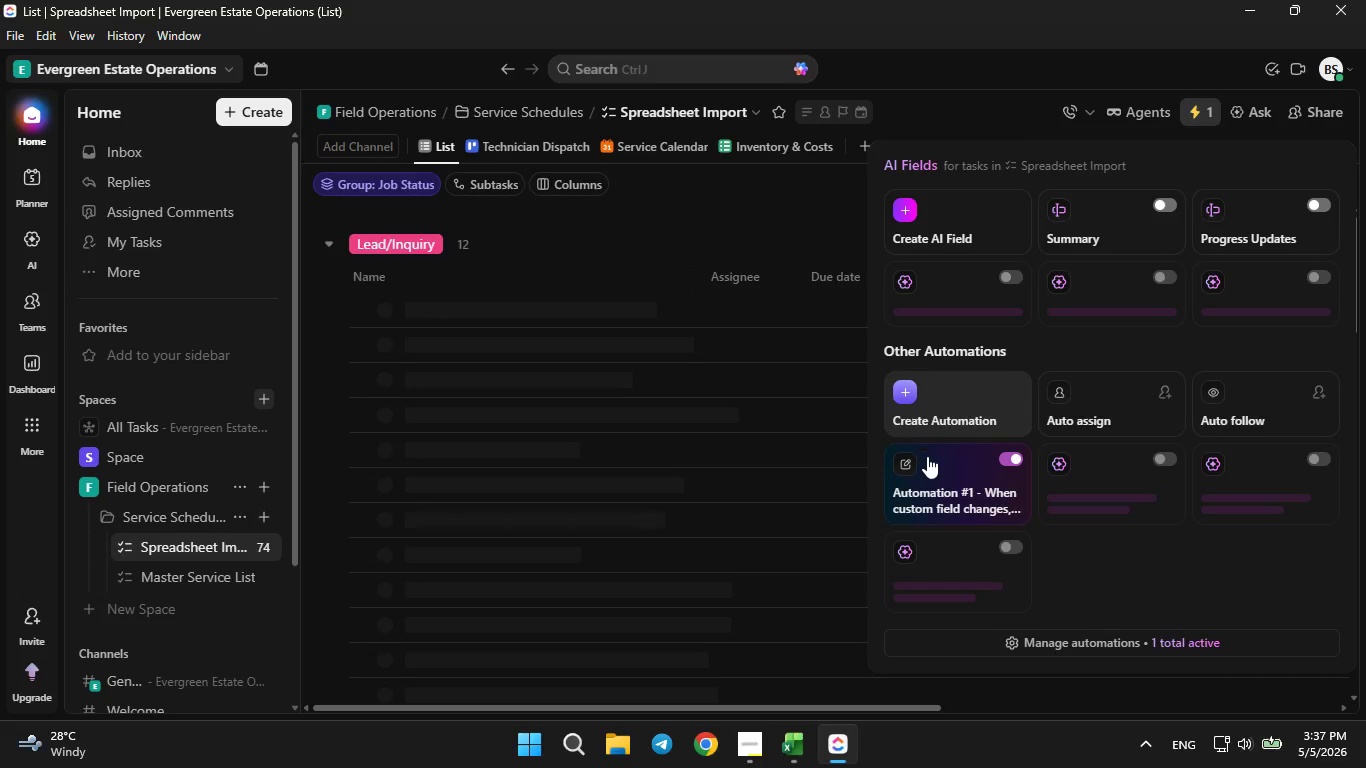 
left_click([927, 463])
 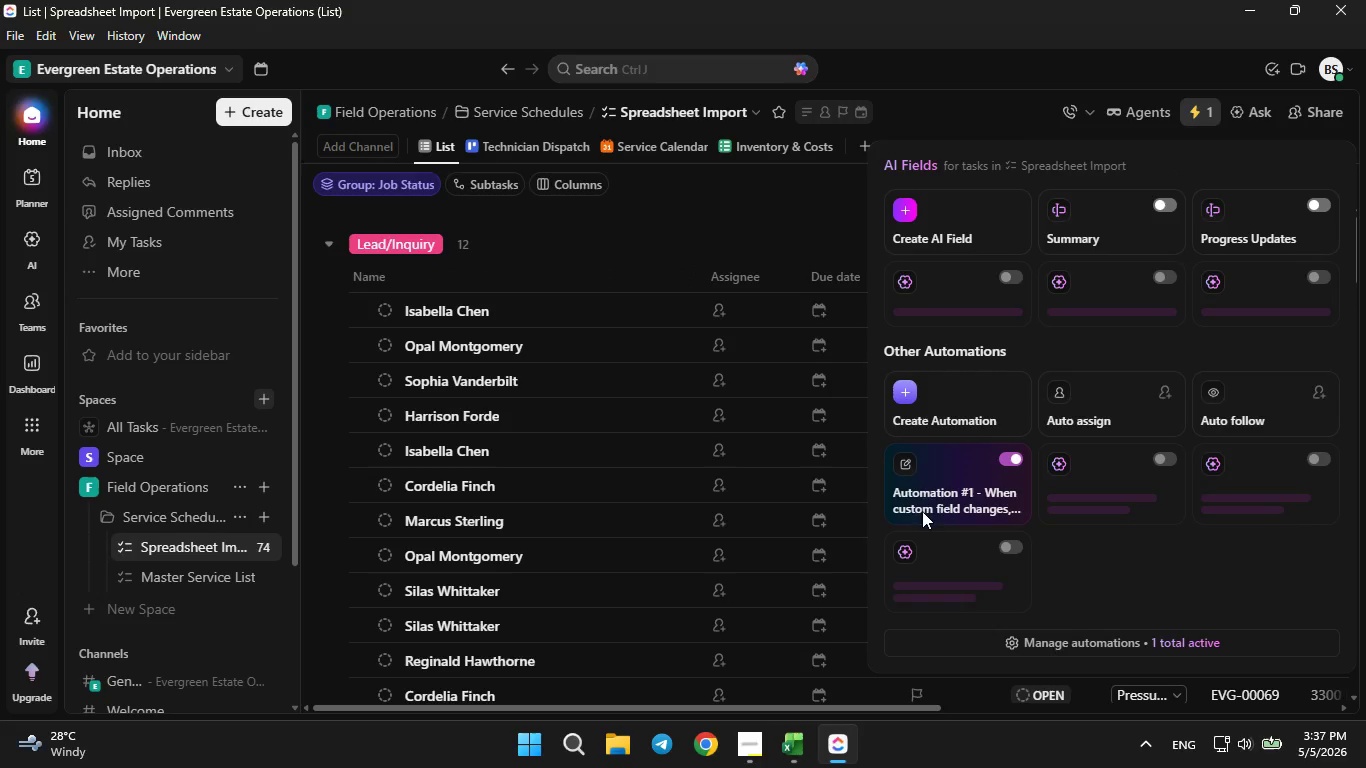 
left_click([933, 484])
 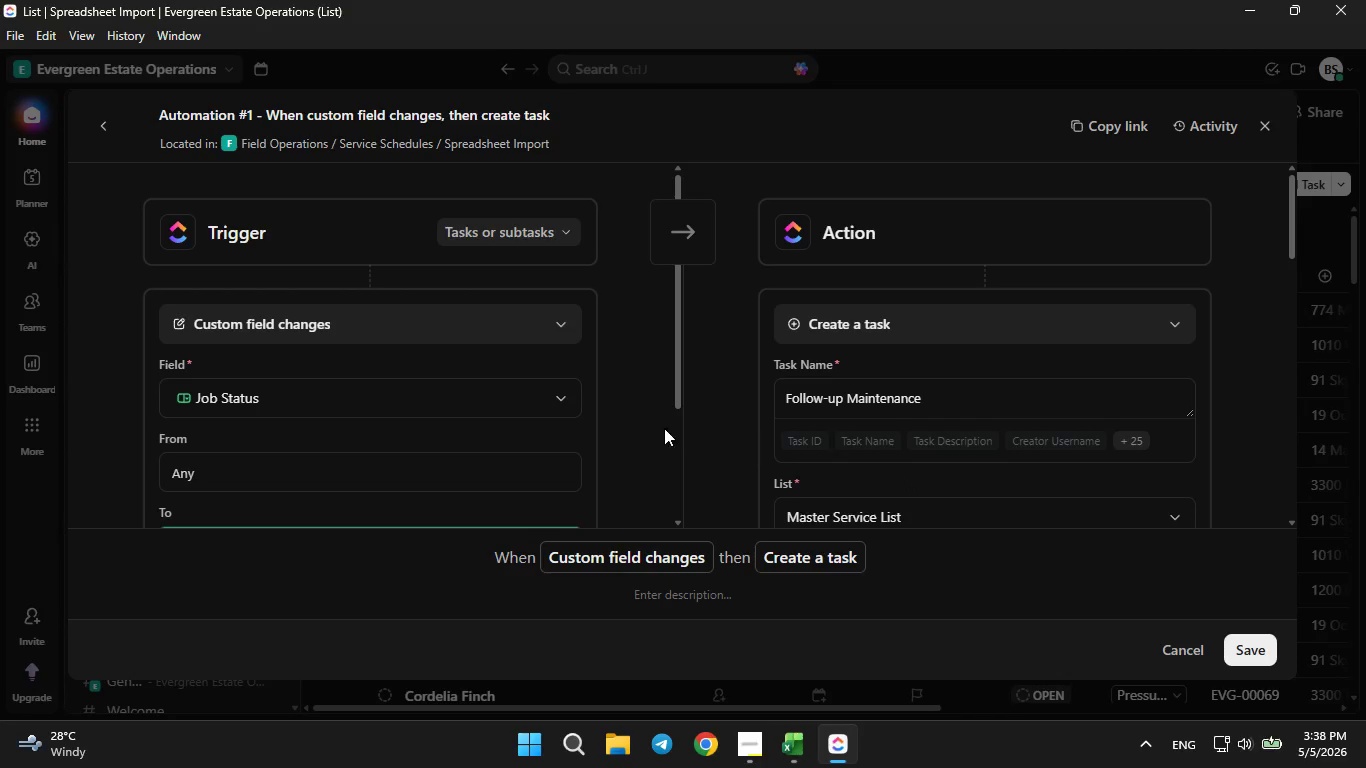 
scroll: coordinate [905, 385], scroll_direction: down, amount: 27.0
 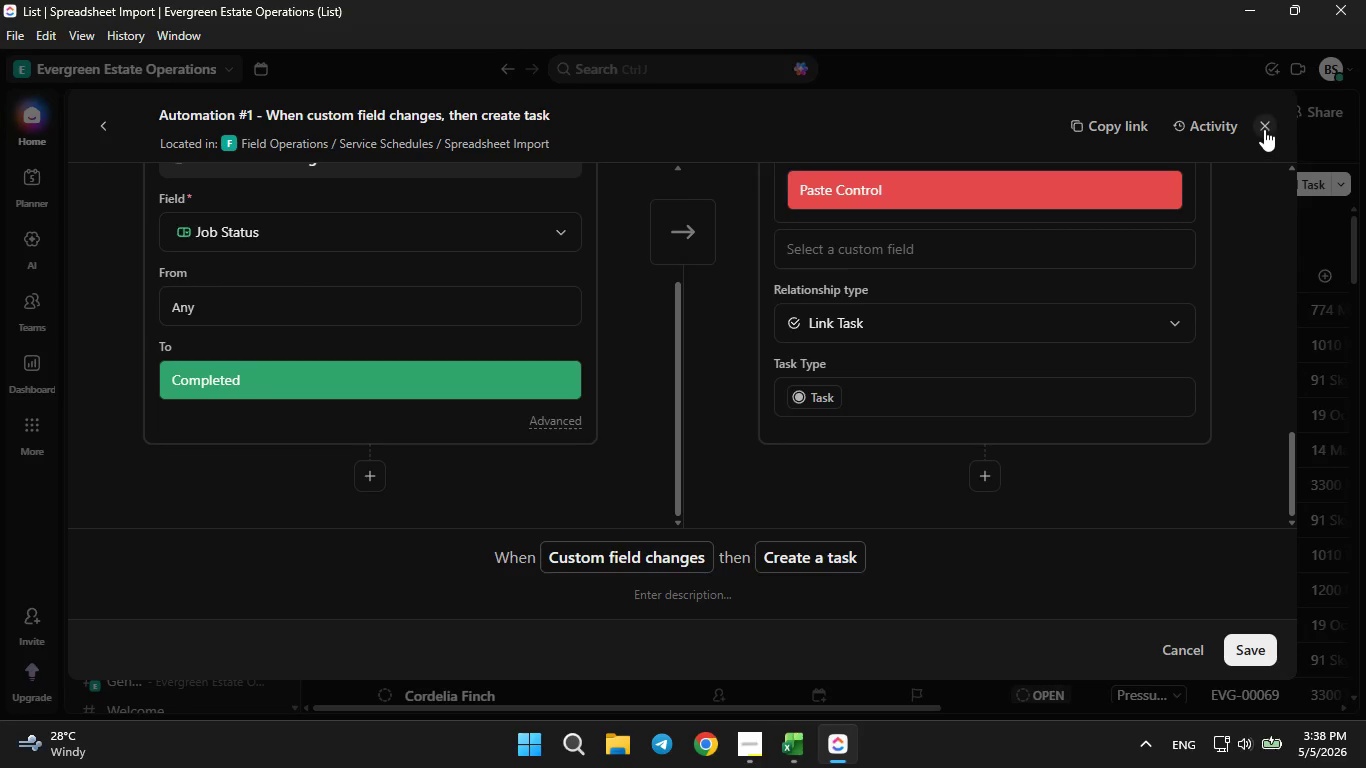 
left_click([1264, 125])
 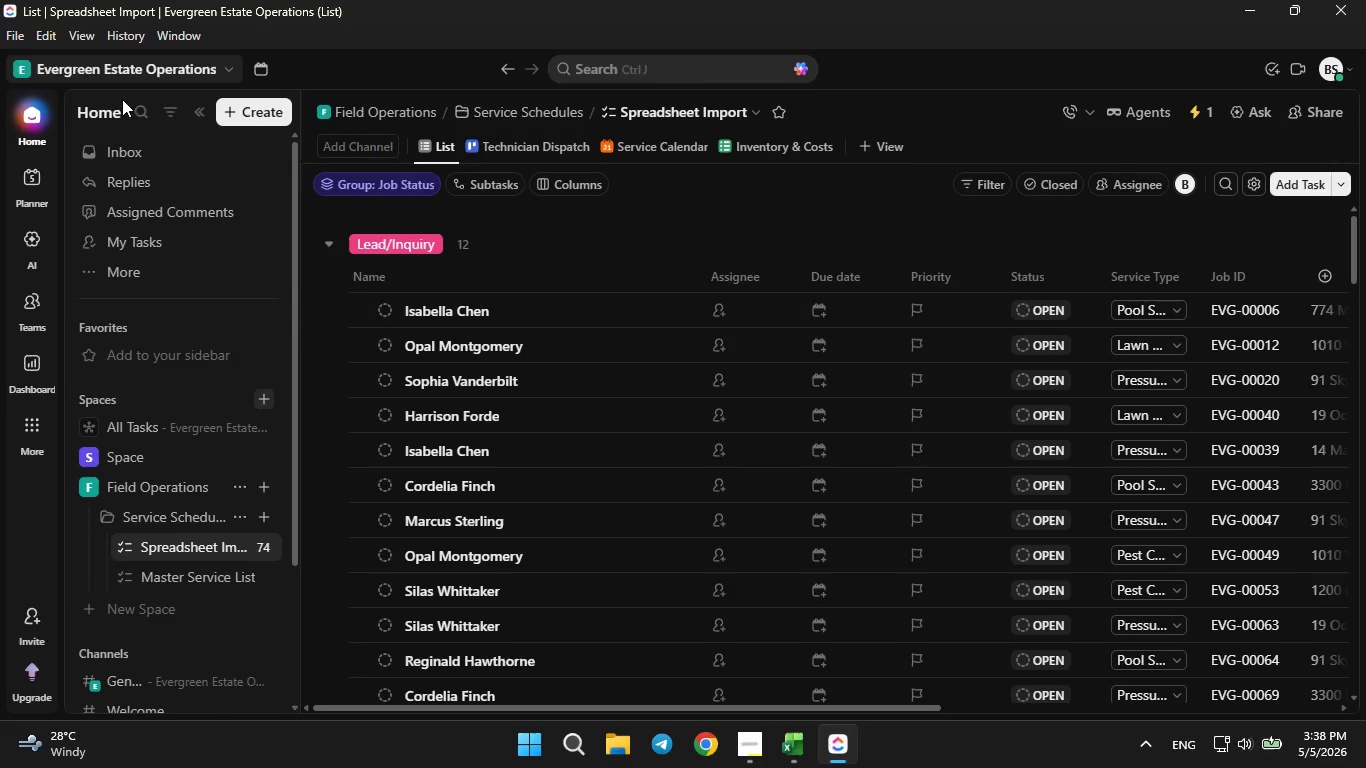 
left_click([138, 70])
 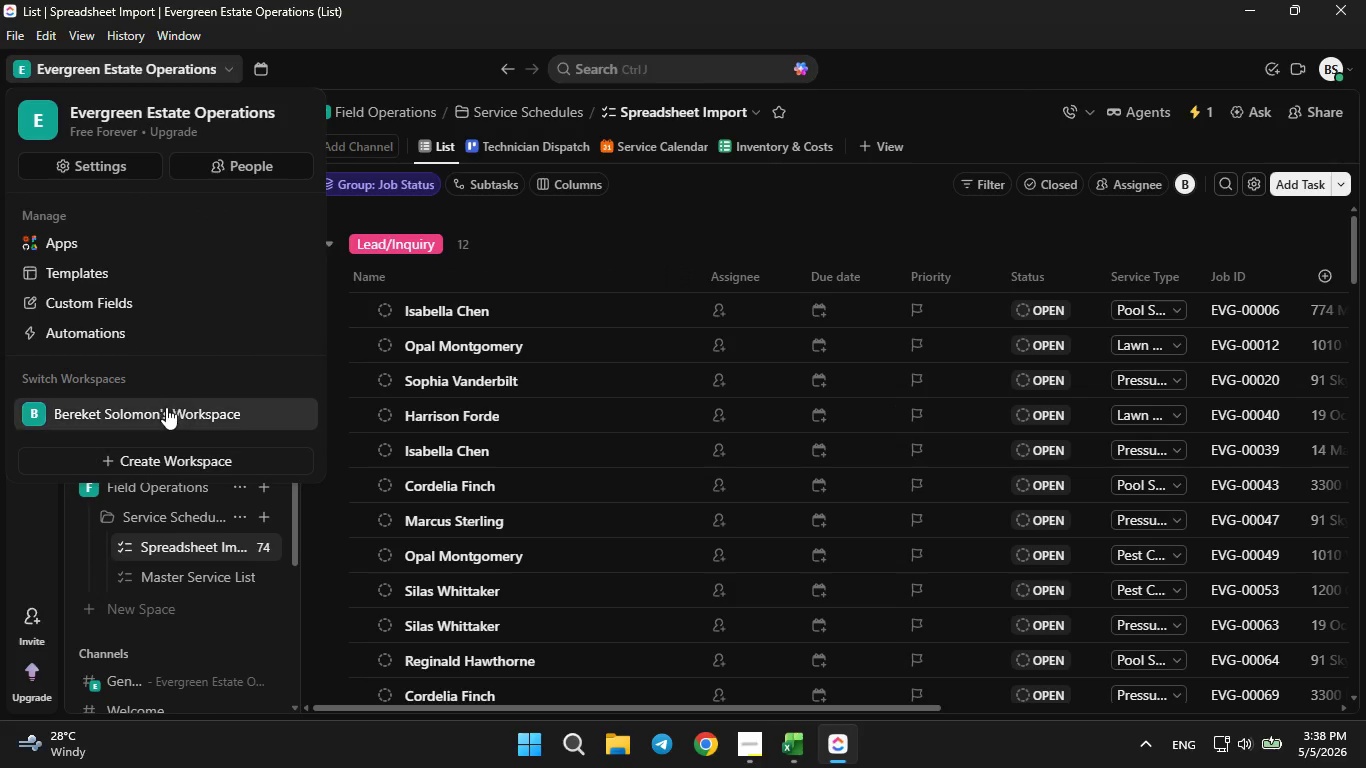 
left_click([163, 409])
 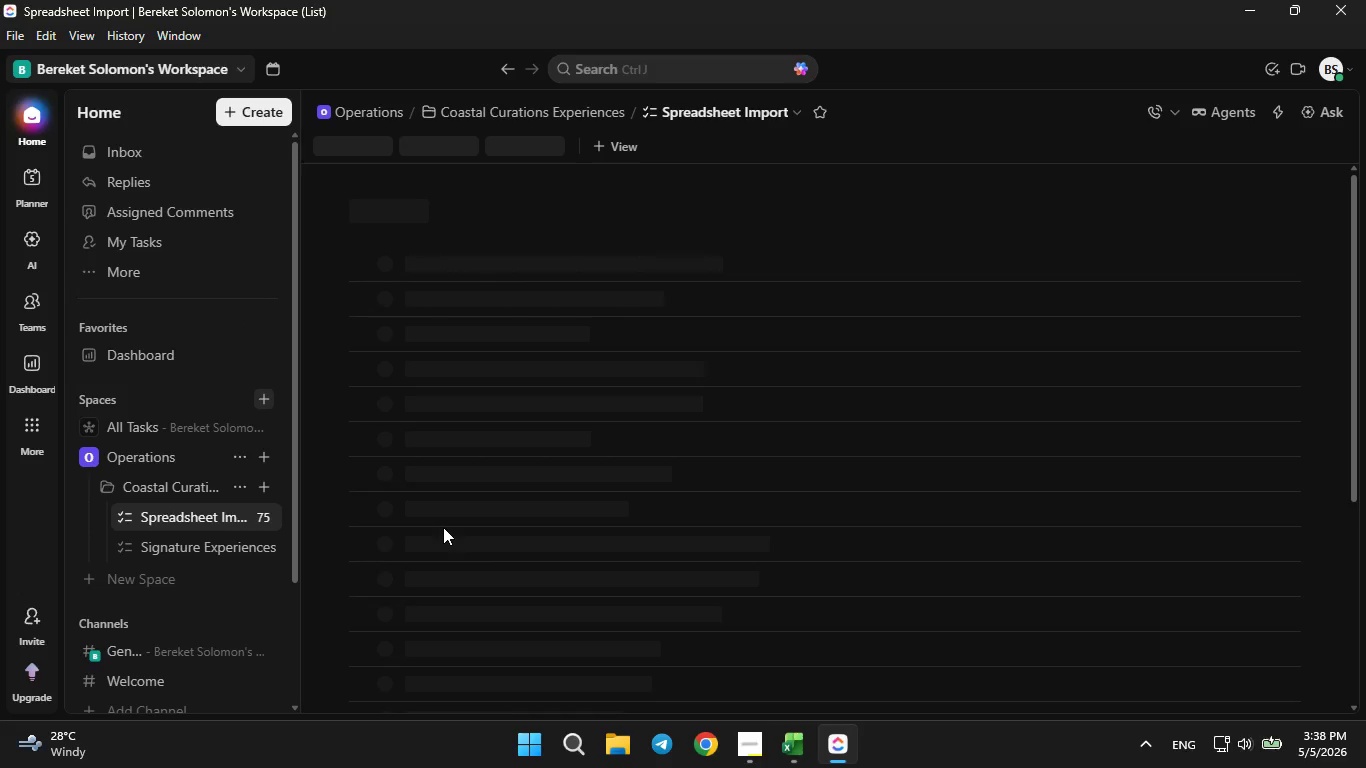 
wait(34.52)
 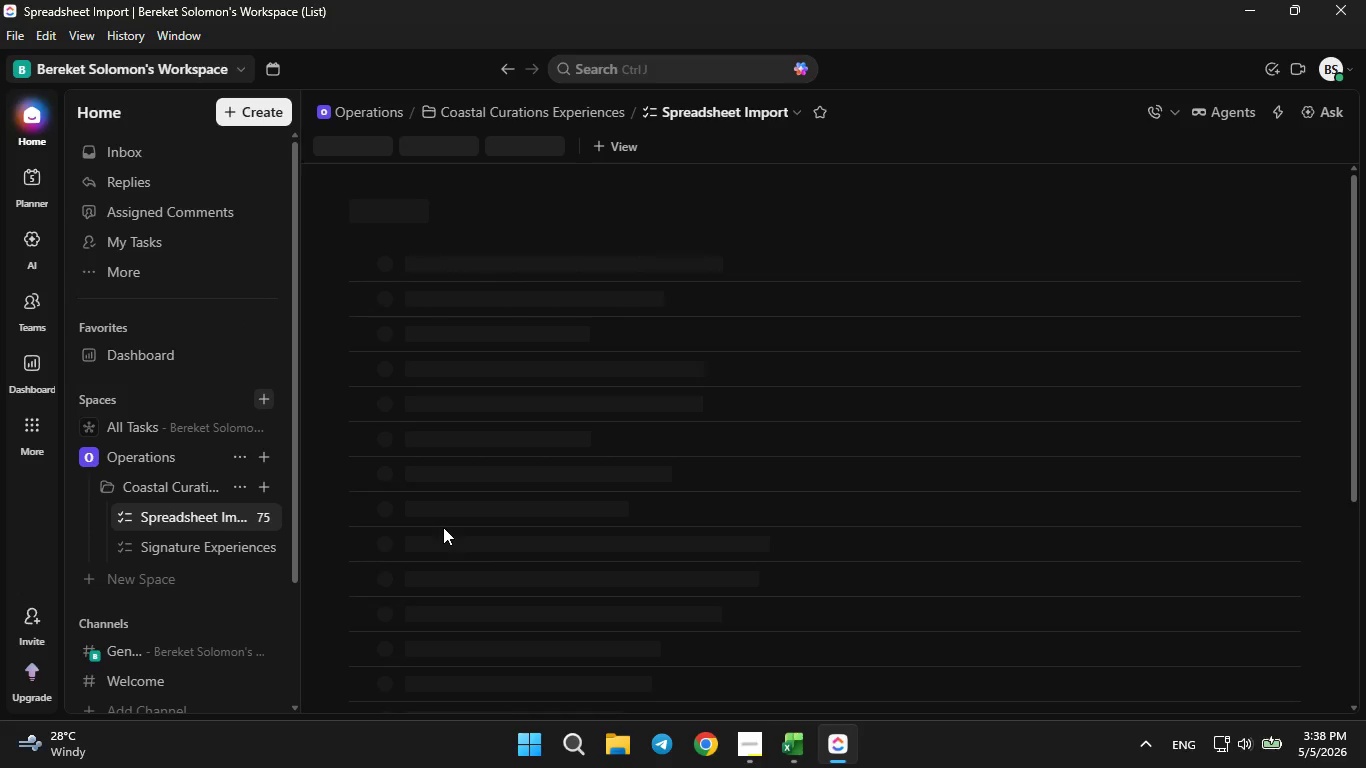 
left_click([177, 554])
 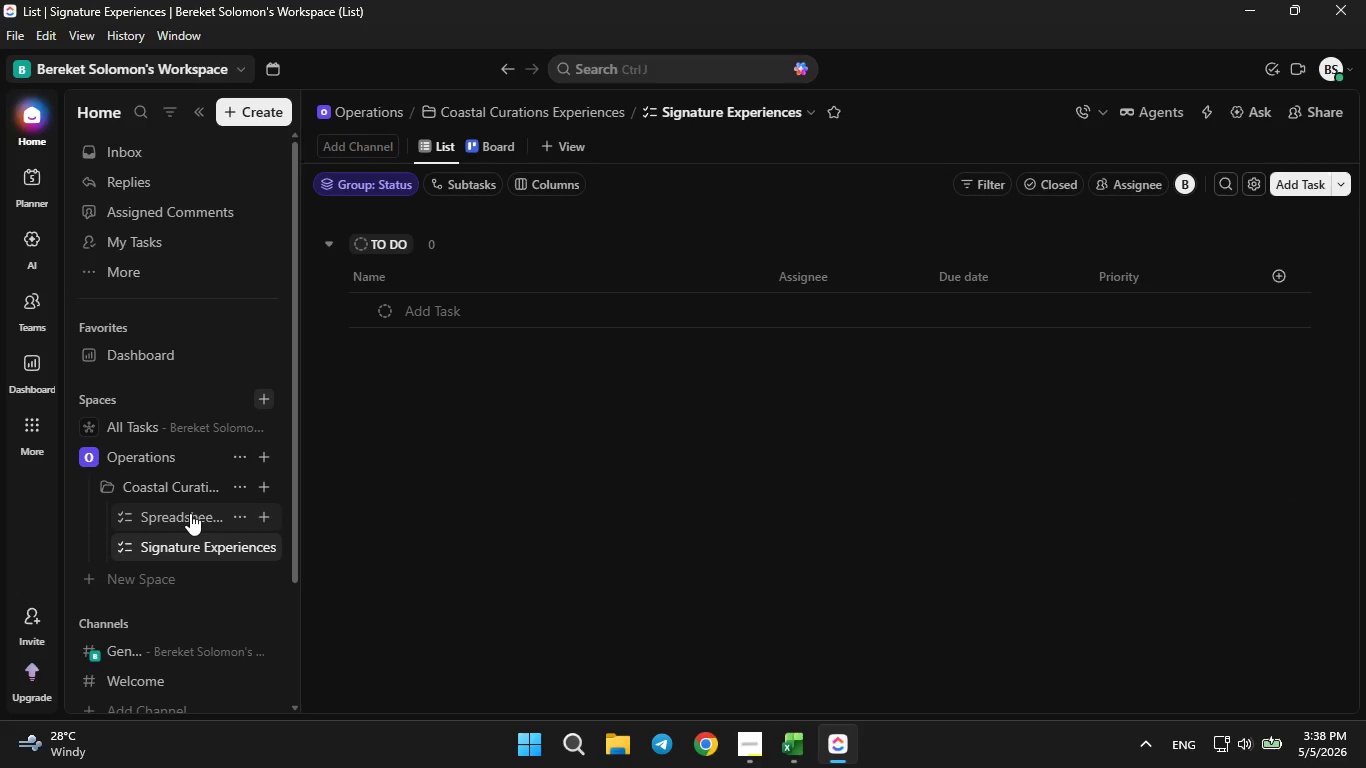 
left_click([190, 513])
 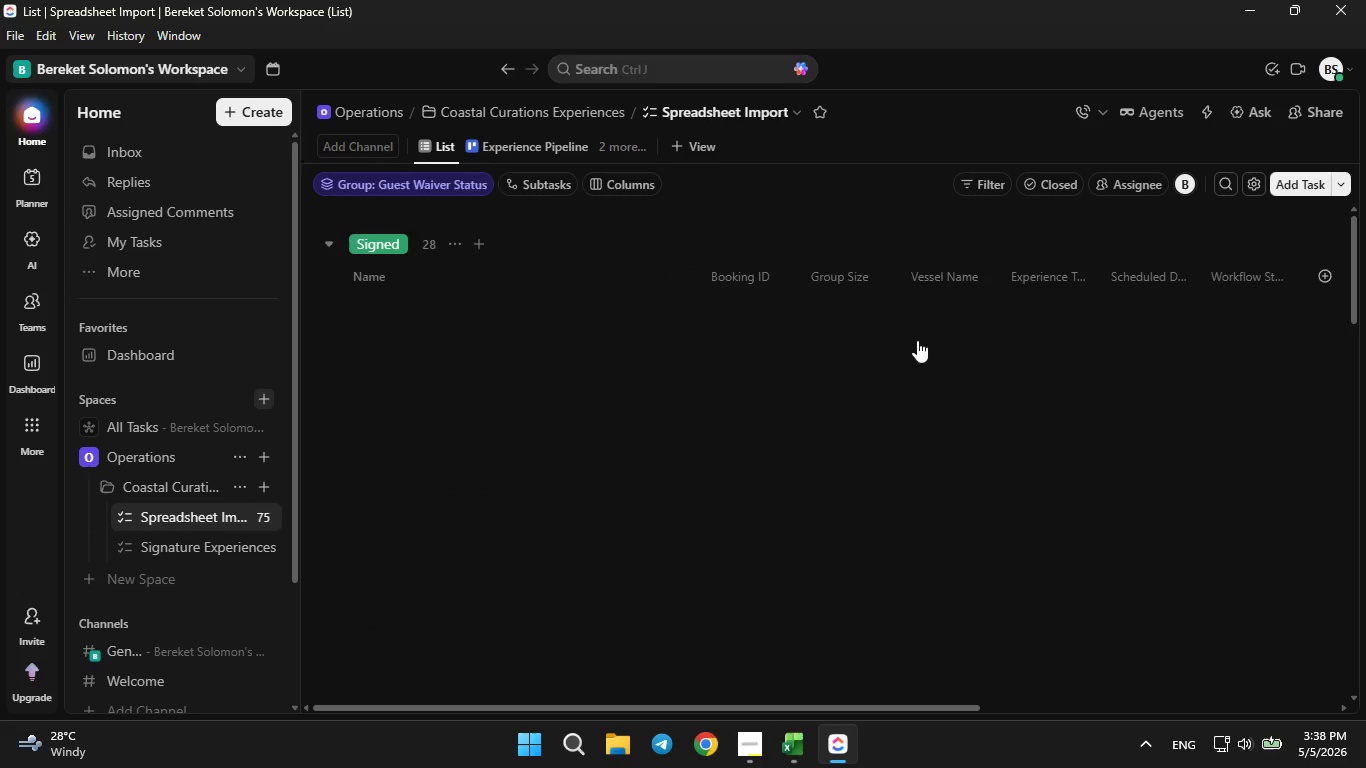 
scroll: coordinate [695, 457], scroll_direction: down, amount: 6.0
 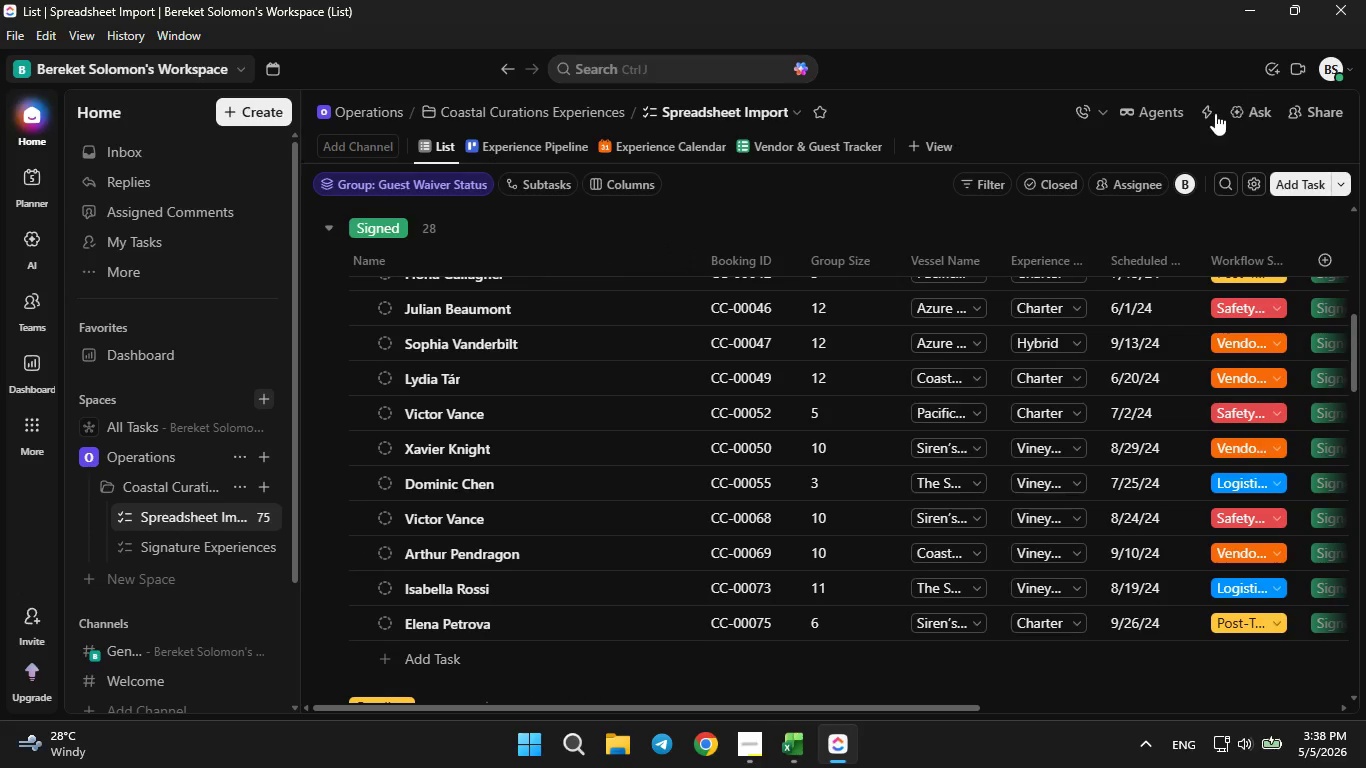 
left_click([1215, 113])
 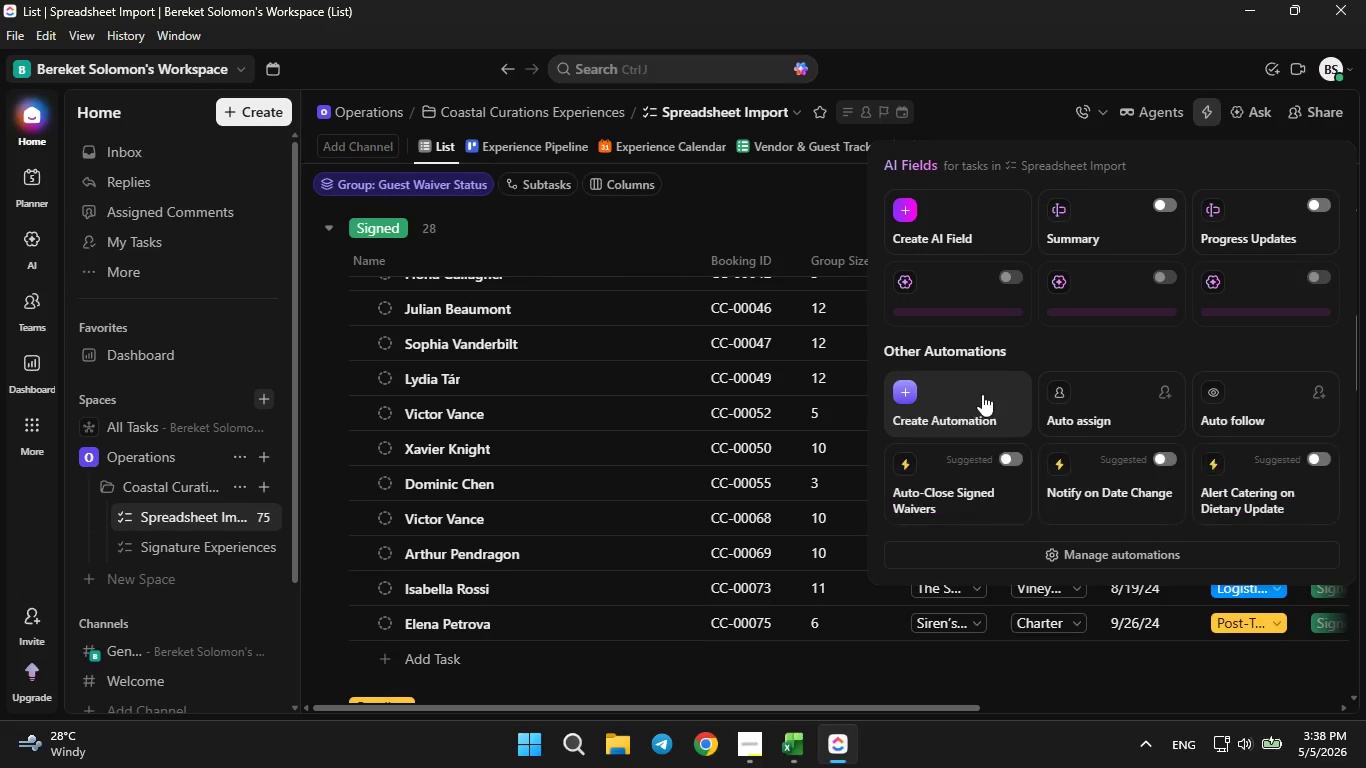 
left_click([973, 410])
 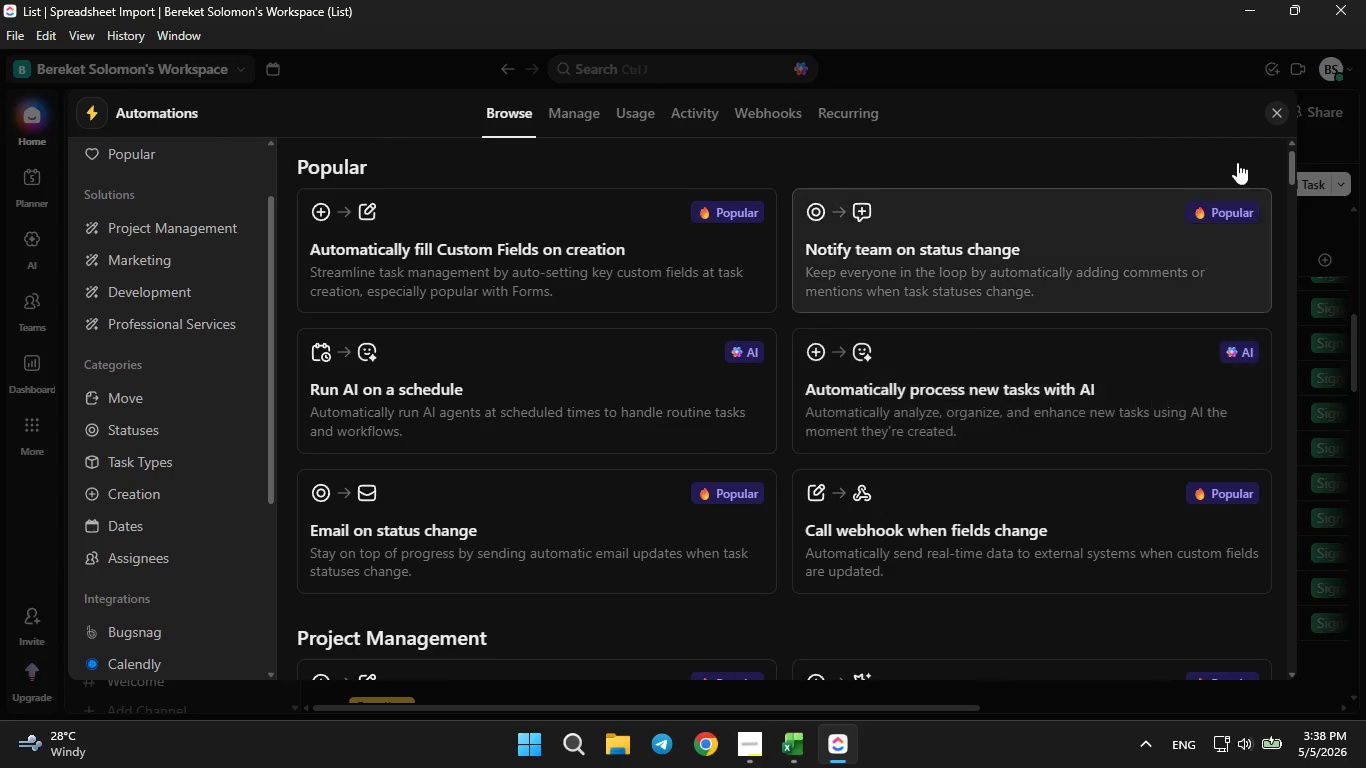 
left_click([1278, 114])
 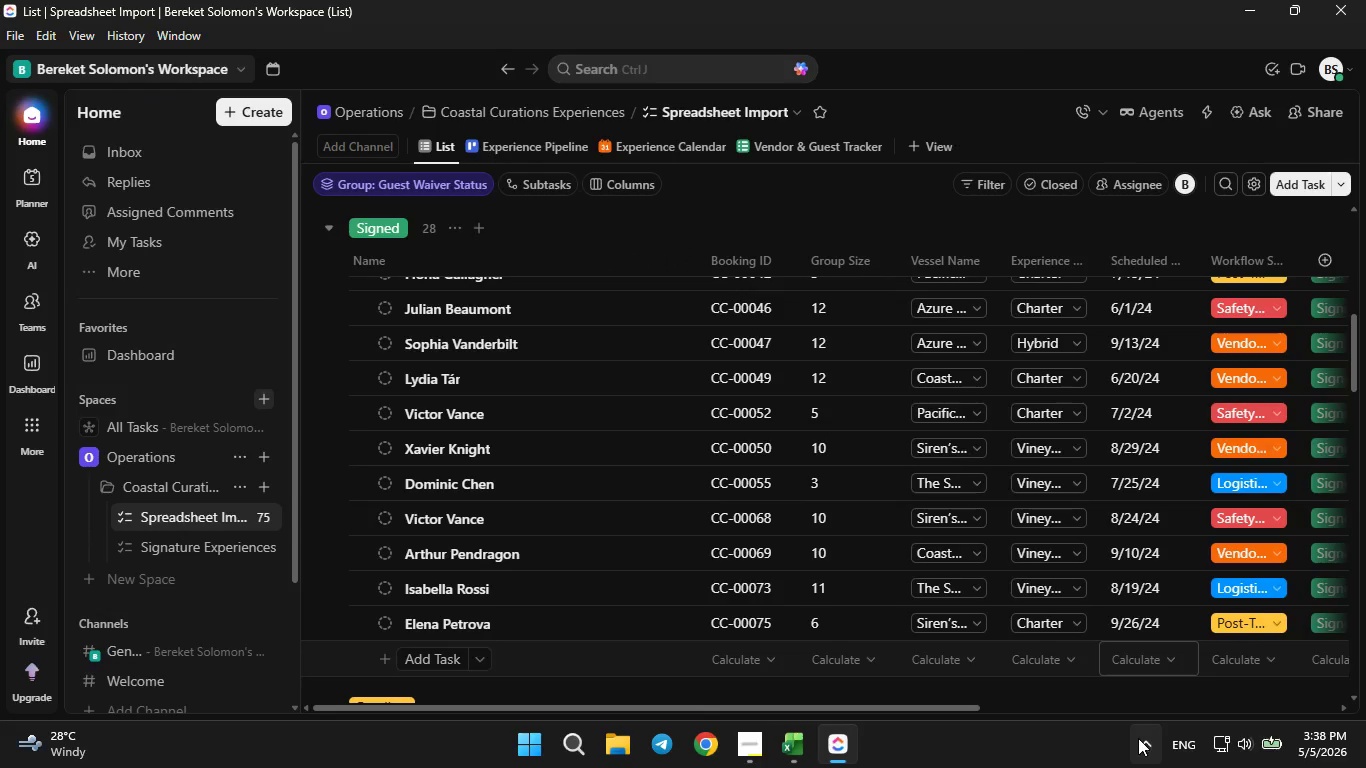 
left_click([1138, 738])
 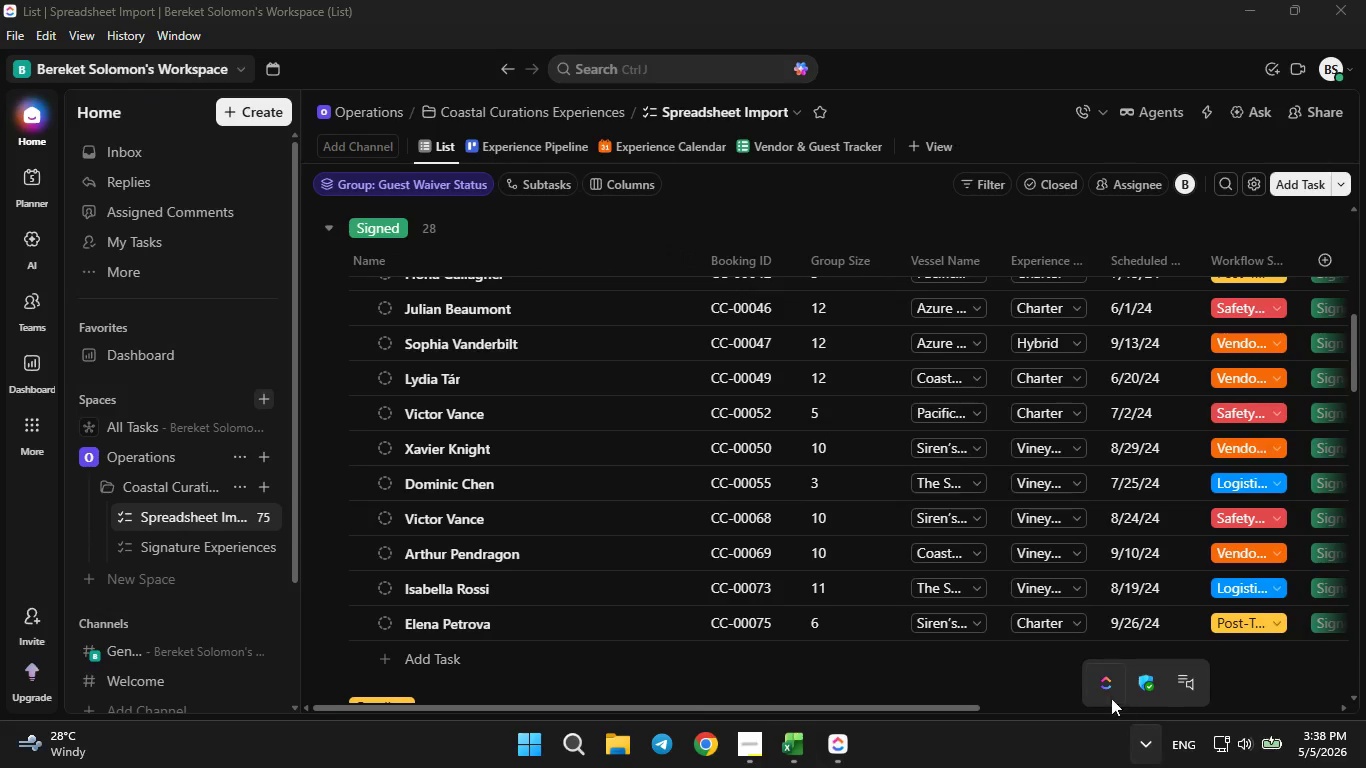 
right_click([1099, 683])
 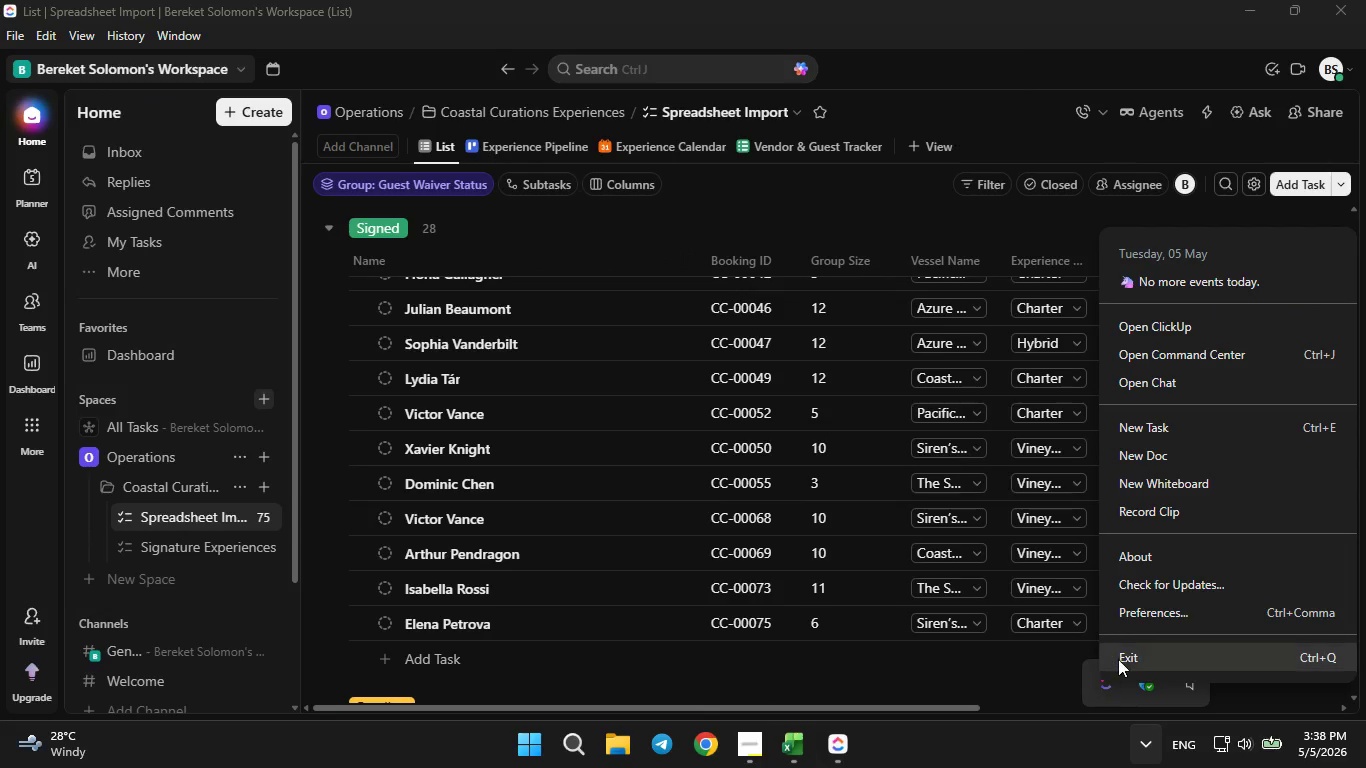 
left_click([1119, 658])